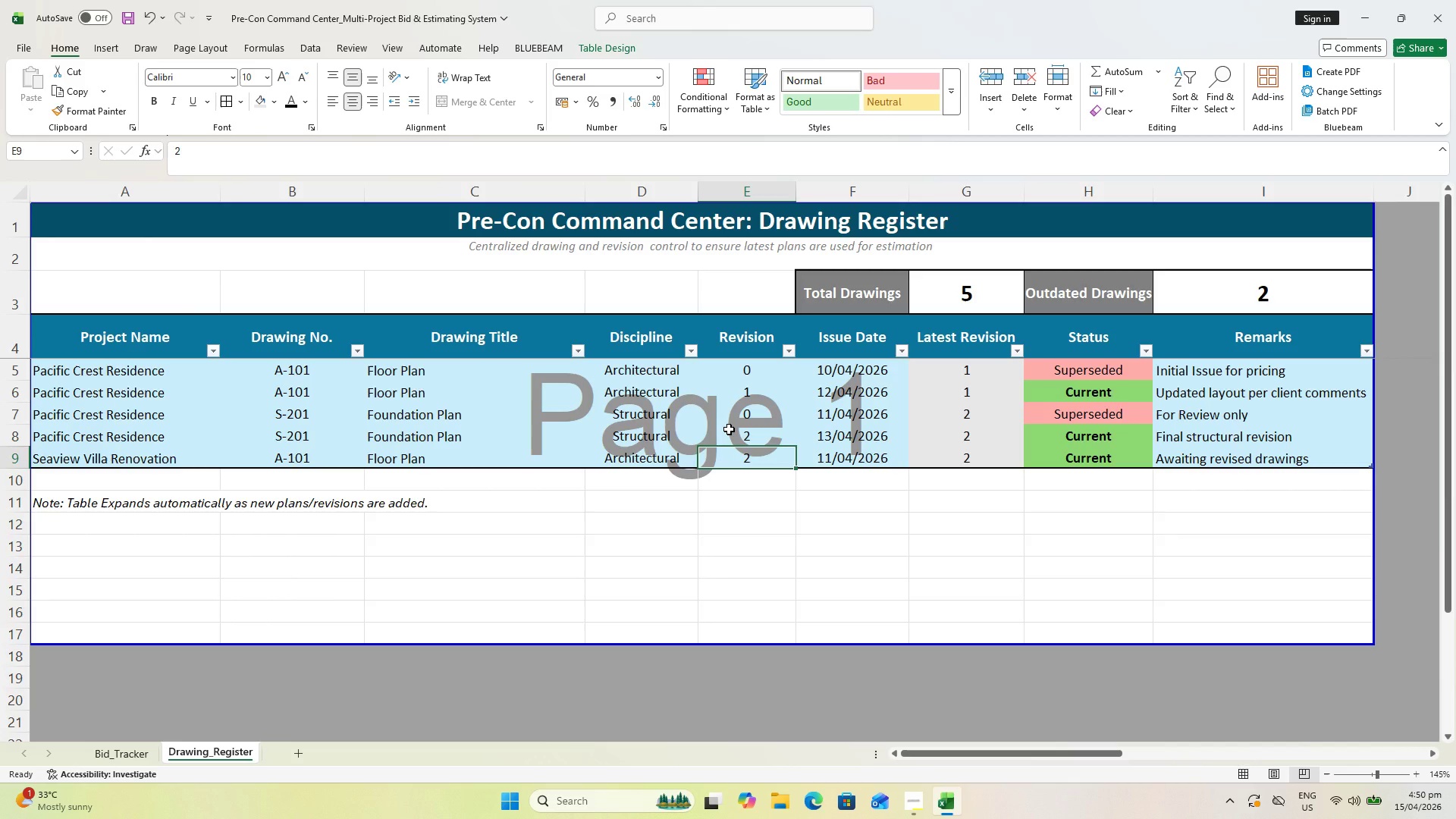 
hold_key(key=ControlLeft, duration=1.52)
 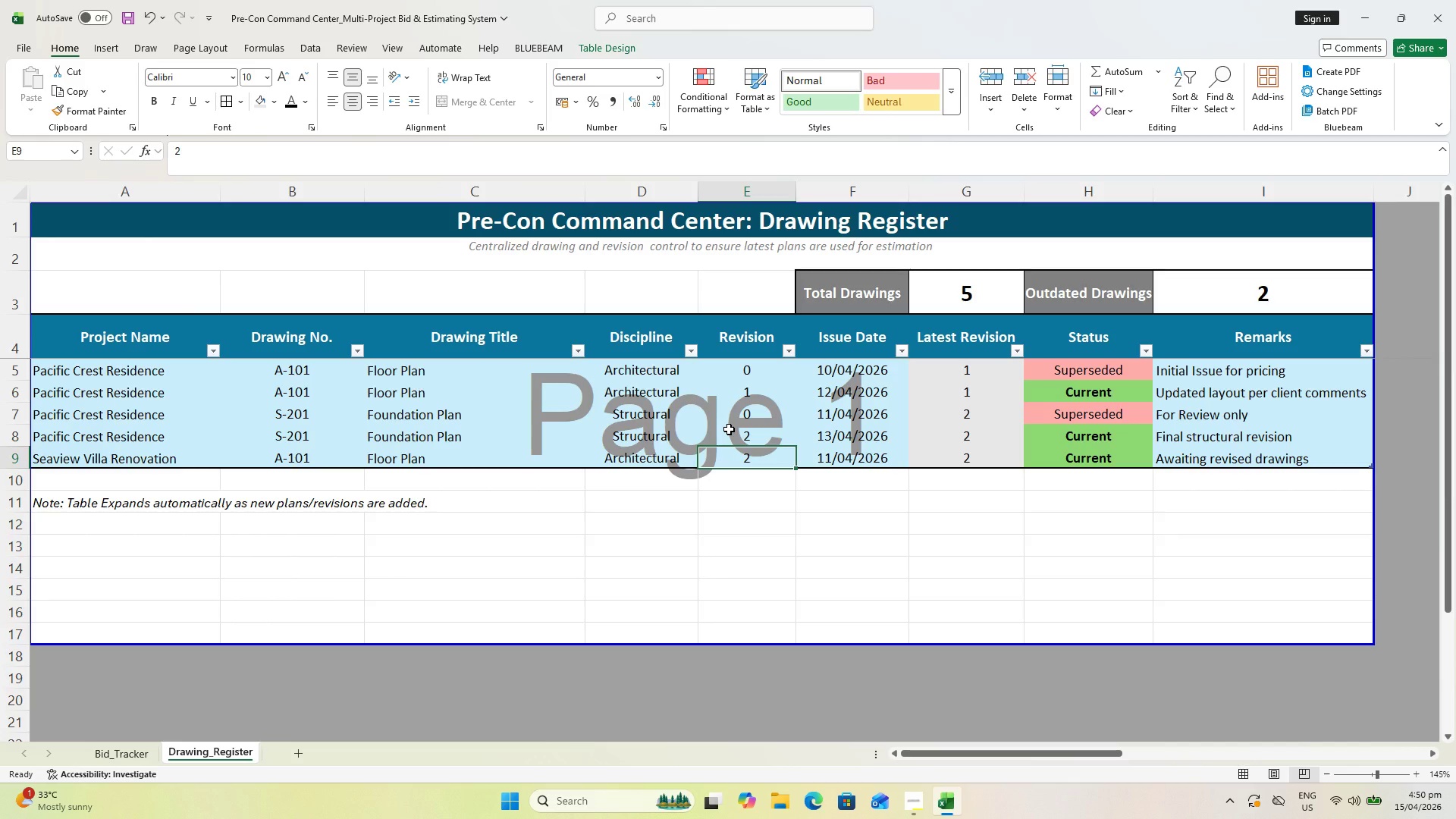 
hold_key(key=ControlLeft, duration=1.52)
 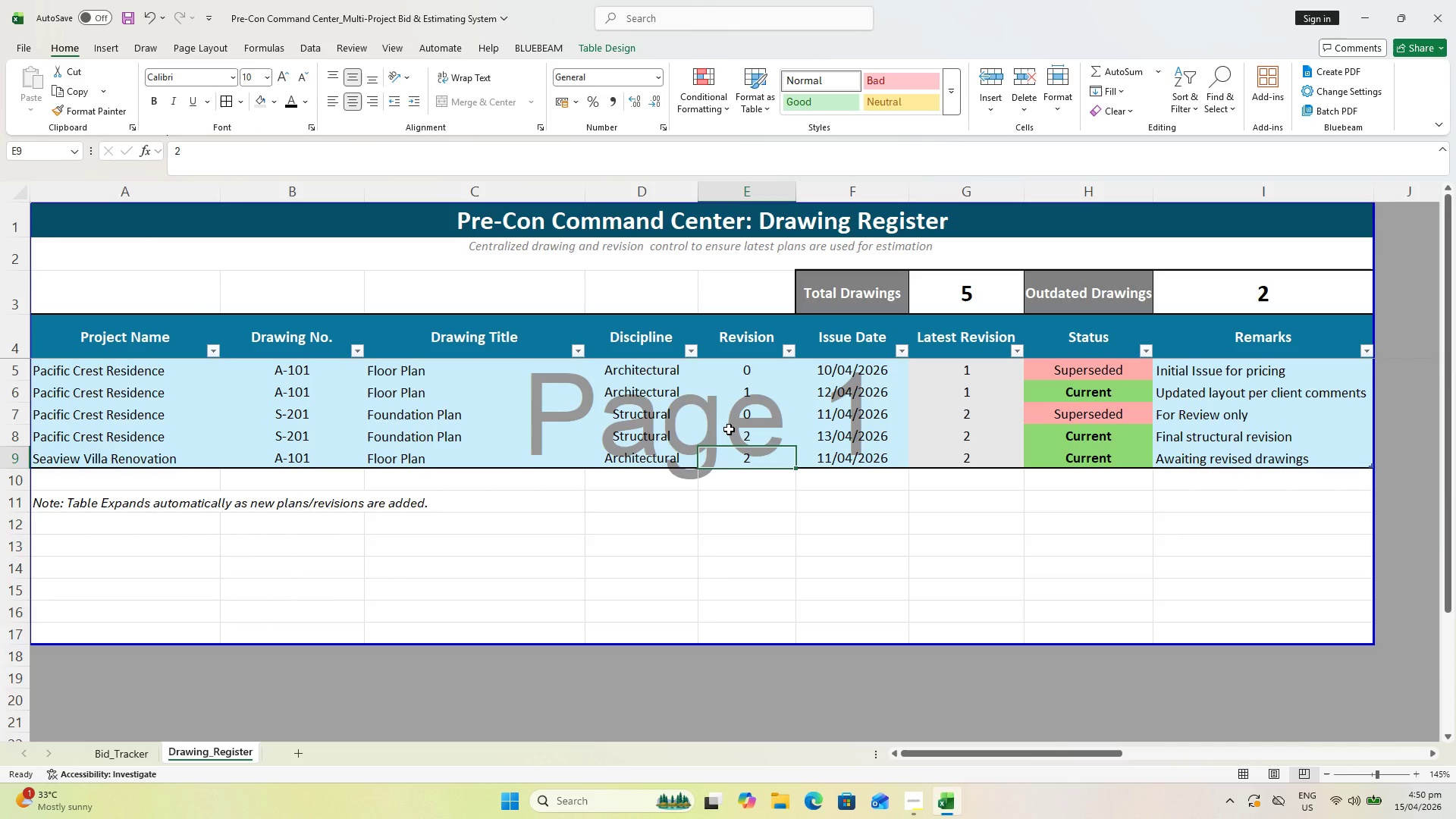 
hold_key(key=ControlLeft, duration=1.5)
 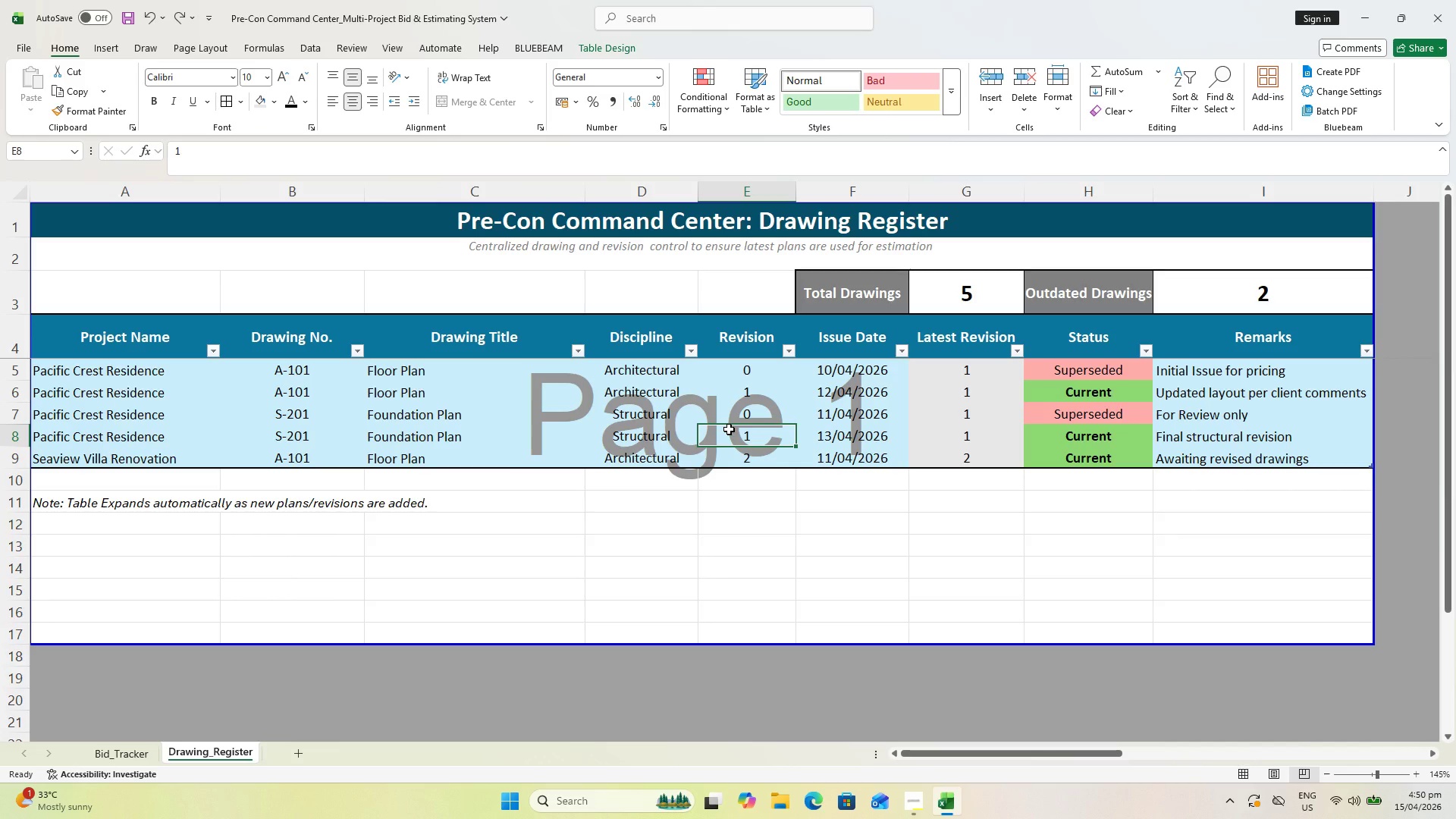 
key(Control+Z)
 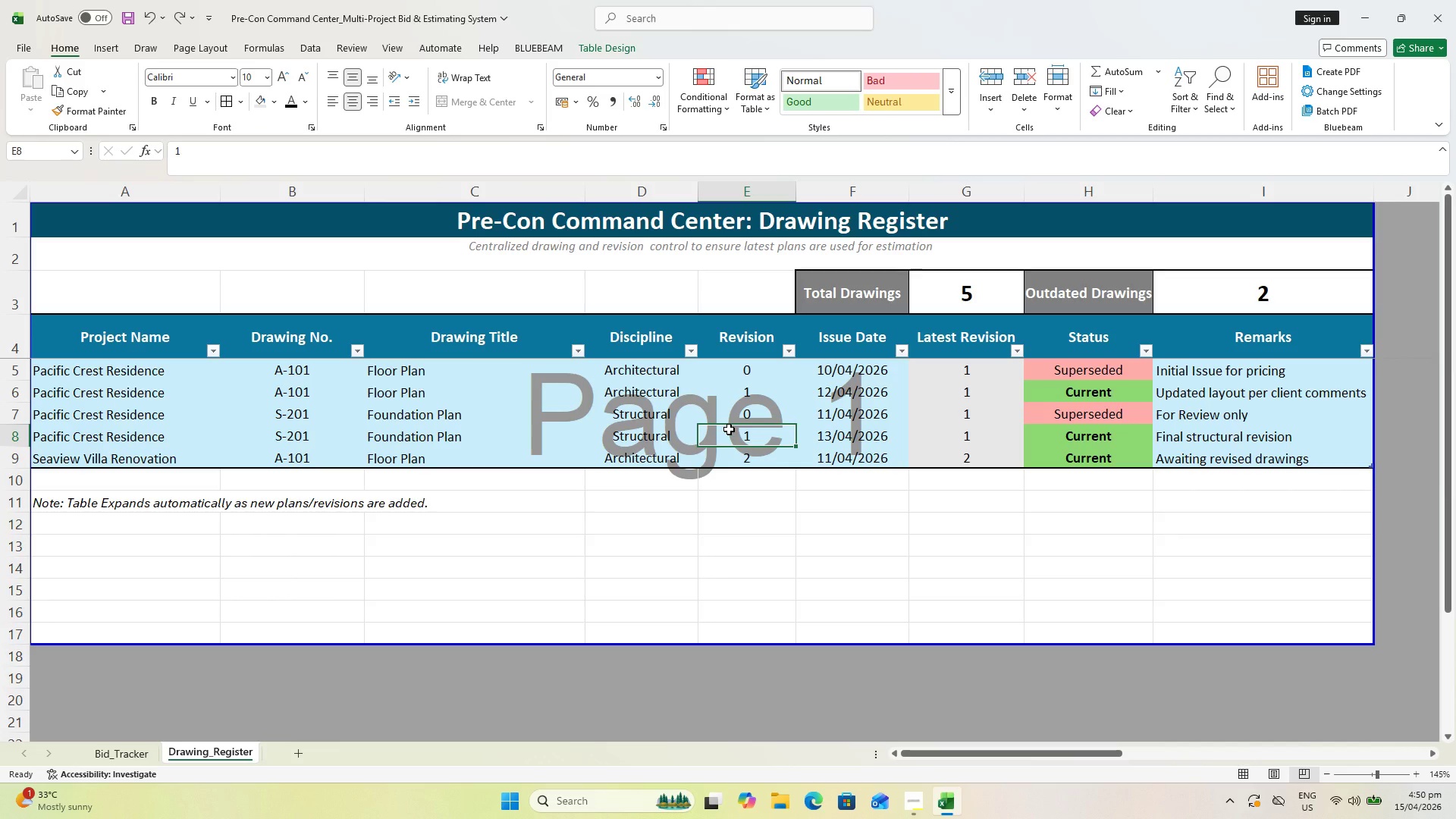 
key(Control+Z)
 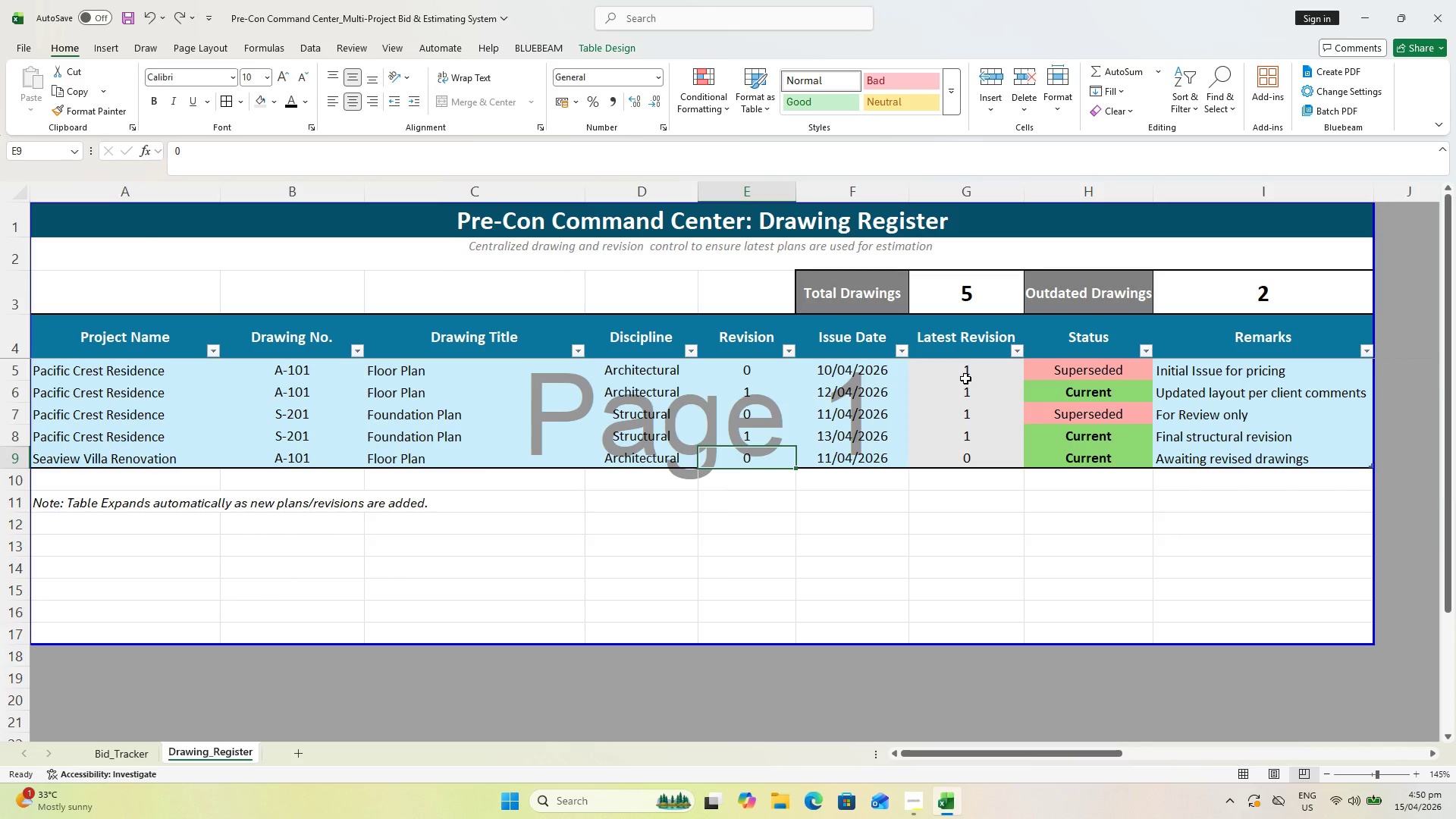 
left_click([965, 379])
 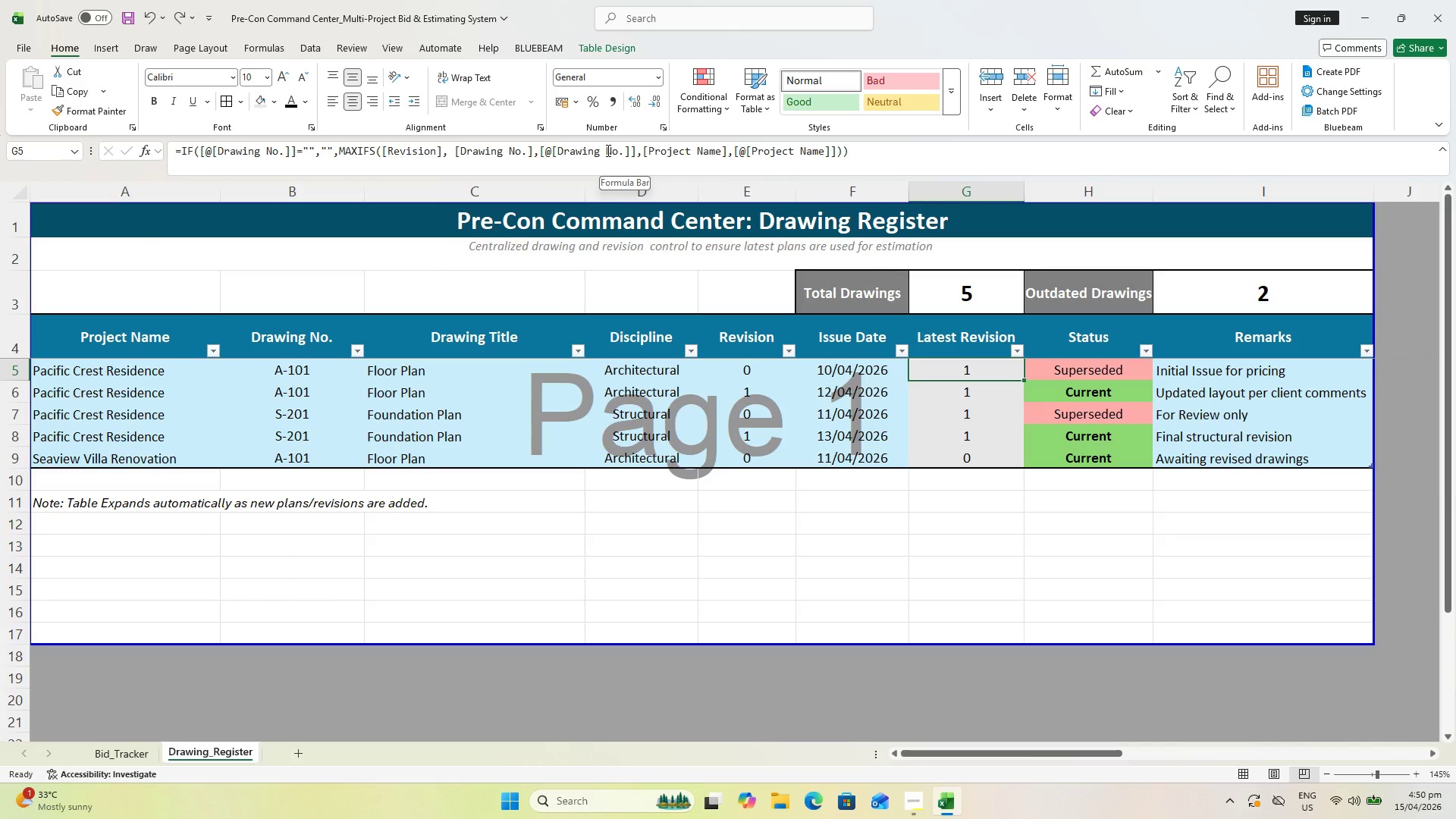 
wait(26.56)
 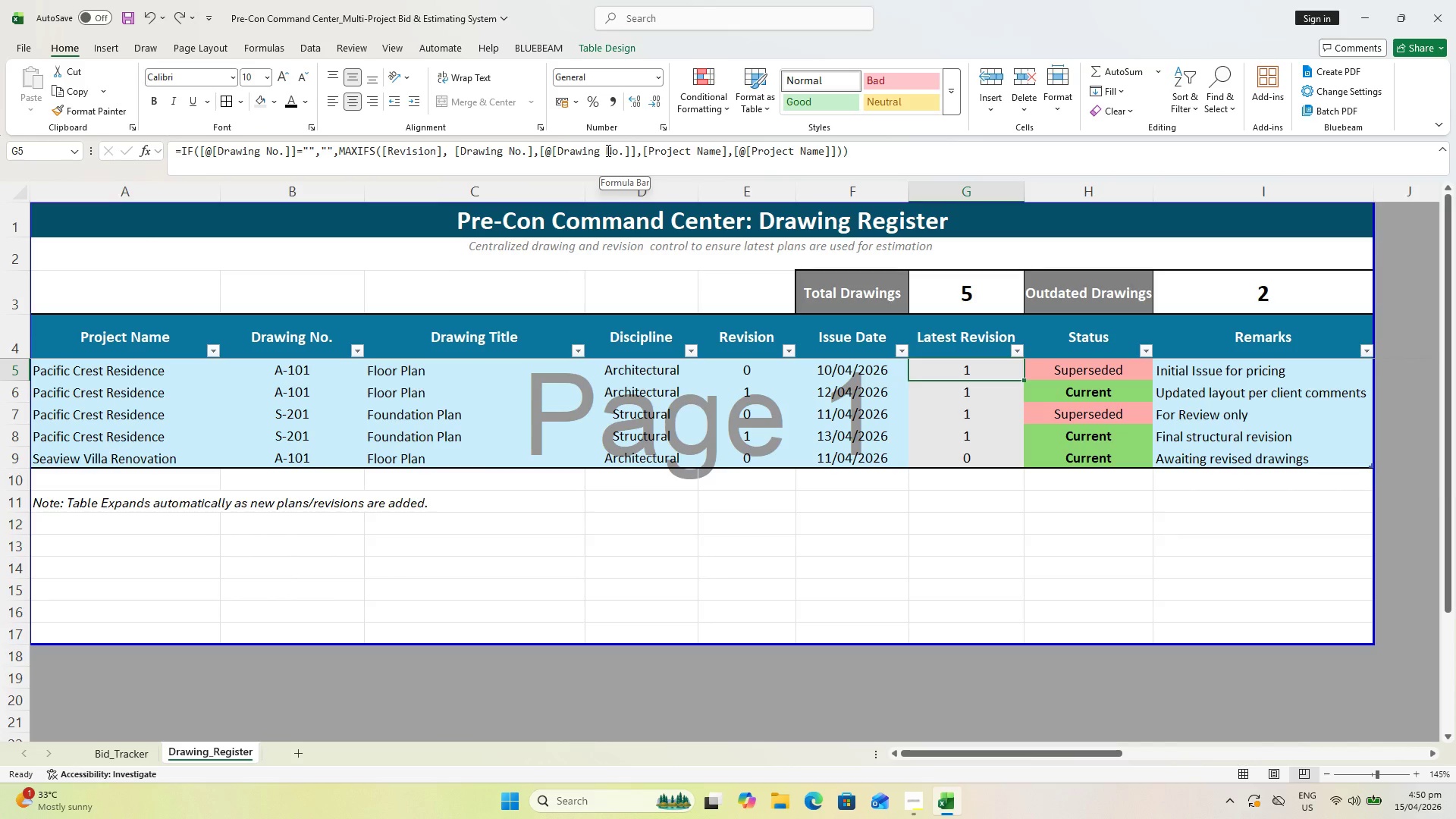 
left_click([927, 557])
 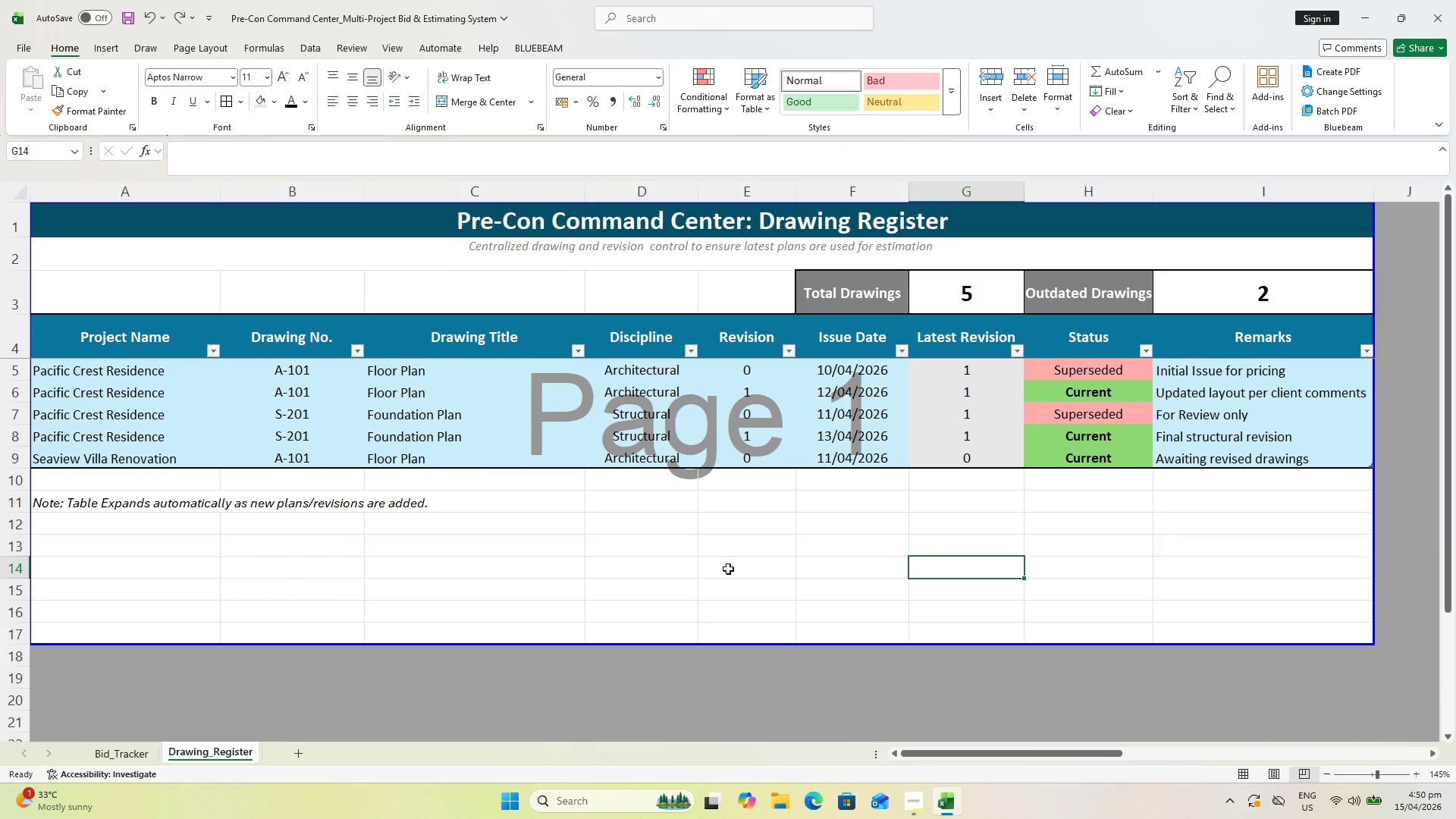 
key(Control+ControlLeft)
 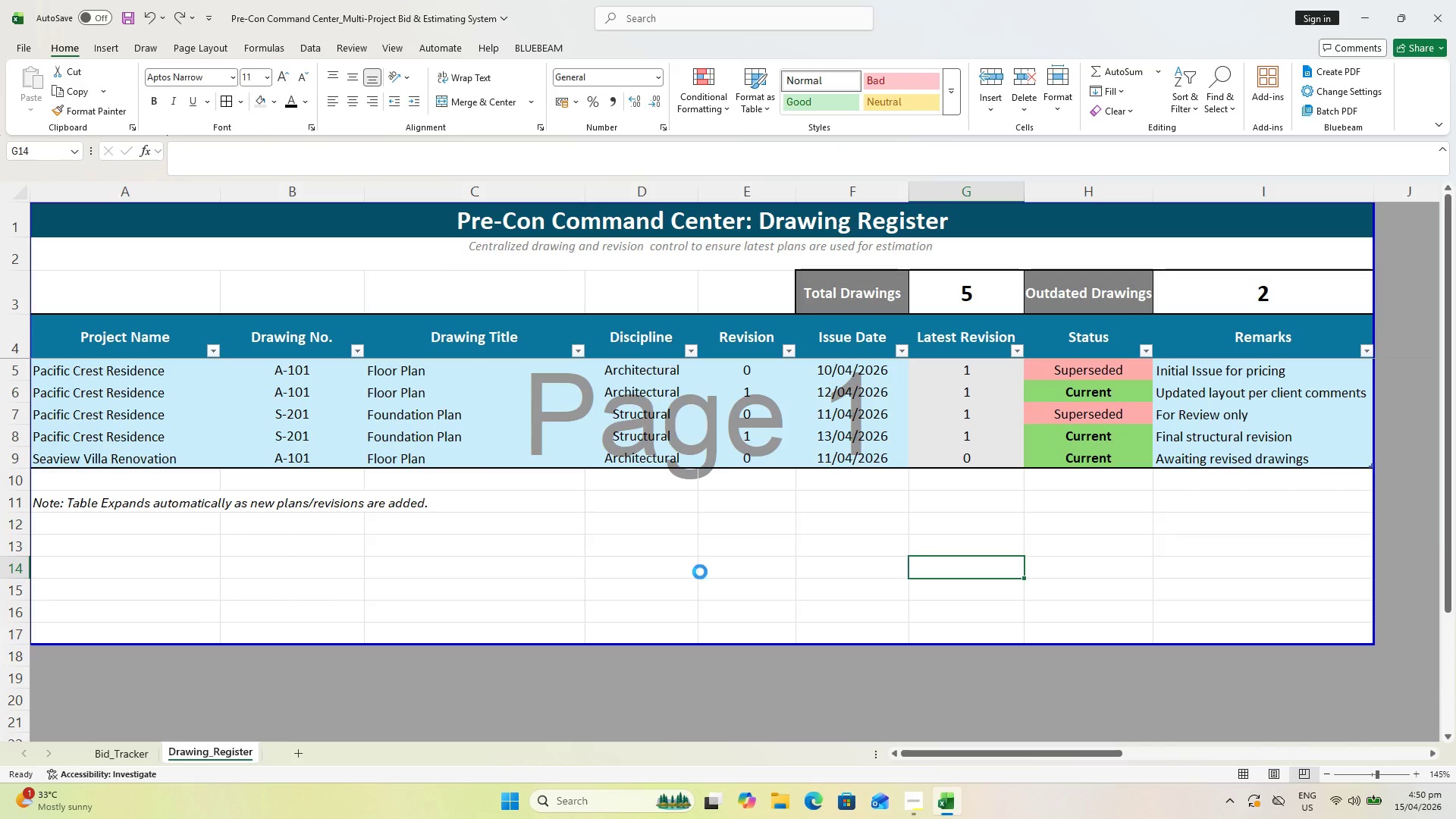 
key(Control+S)
 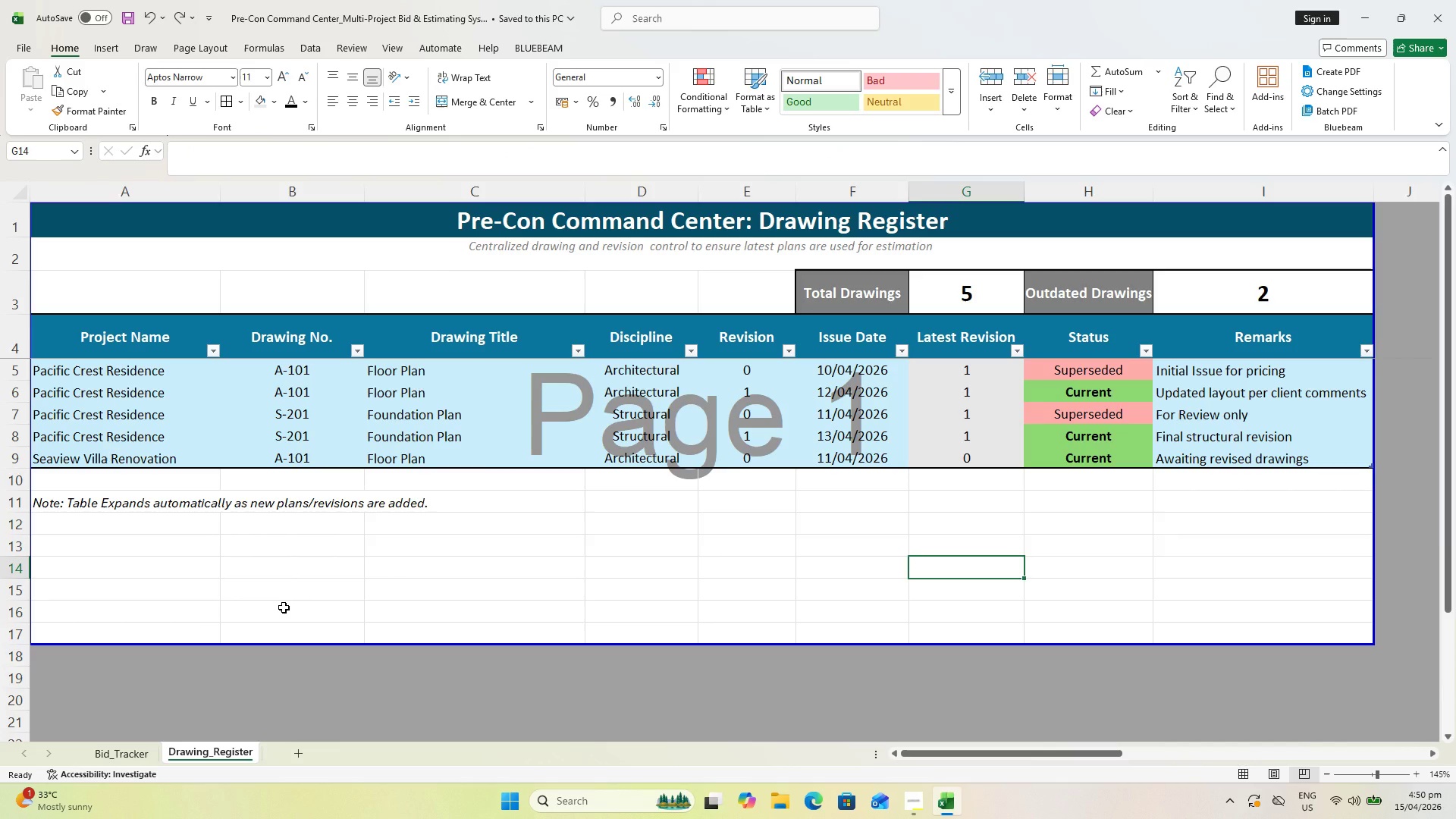 
wait(7.86)
 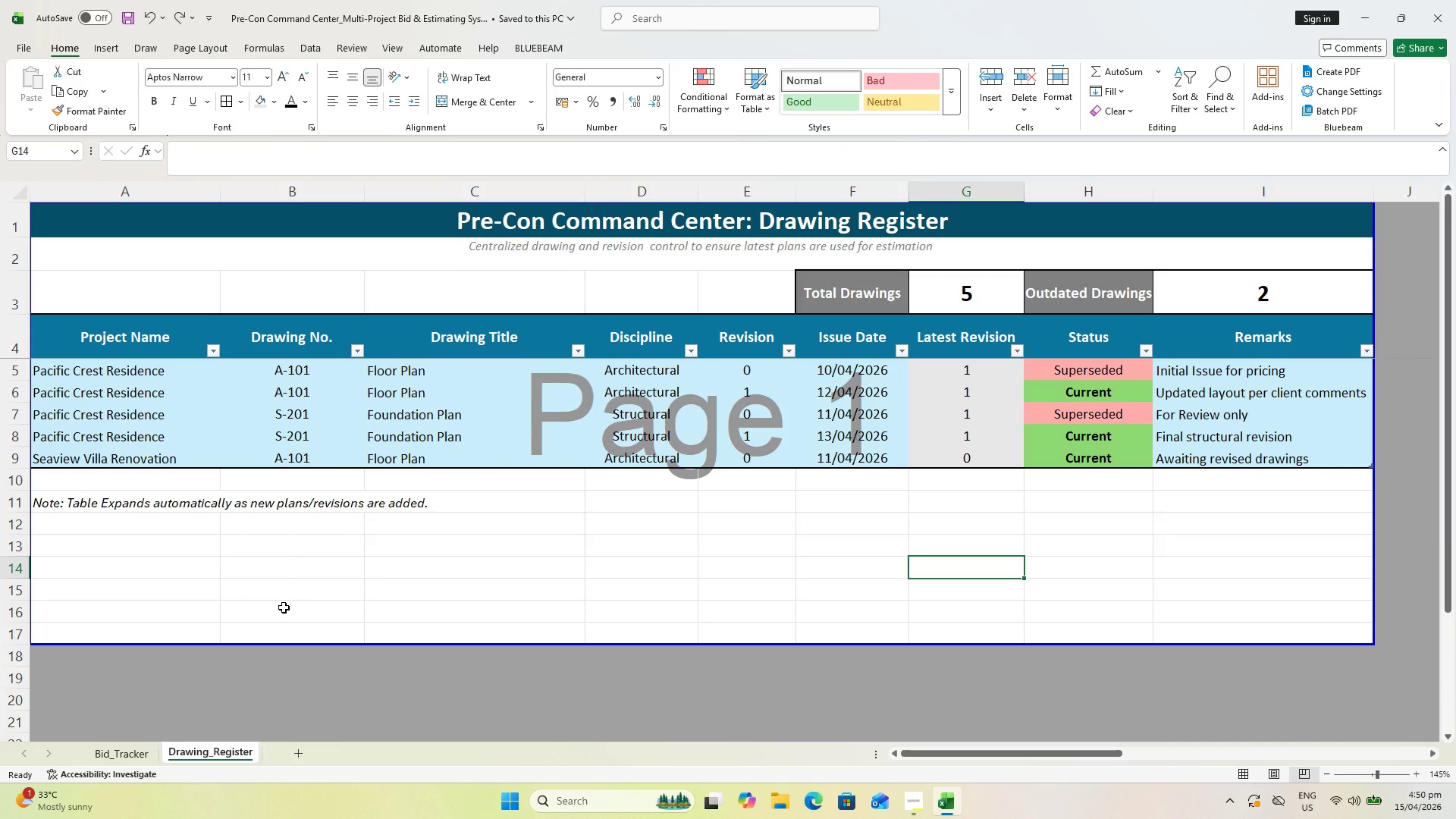 
left_click([1088, 366])
 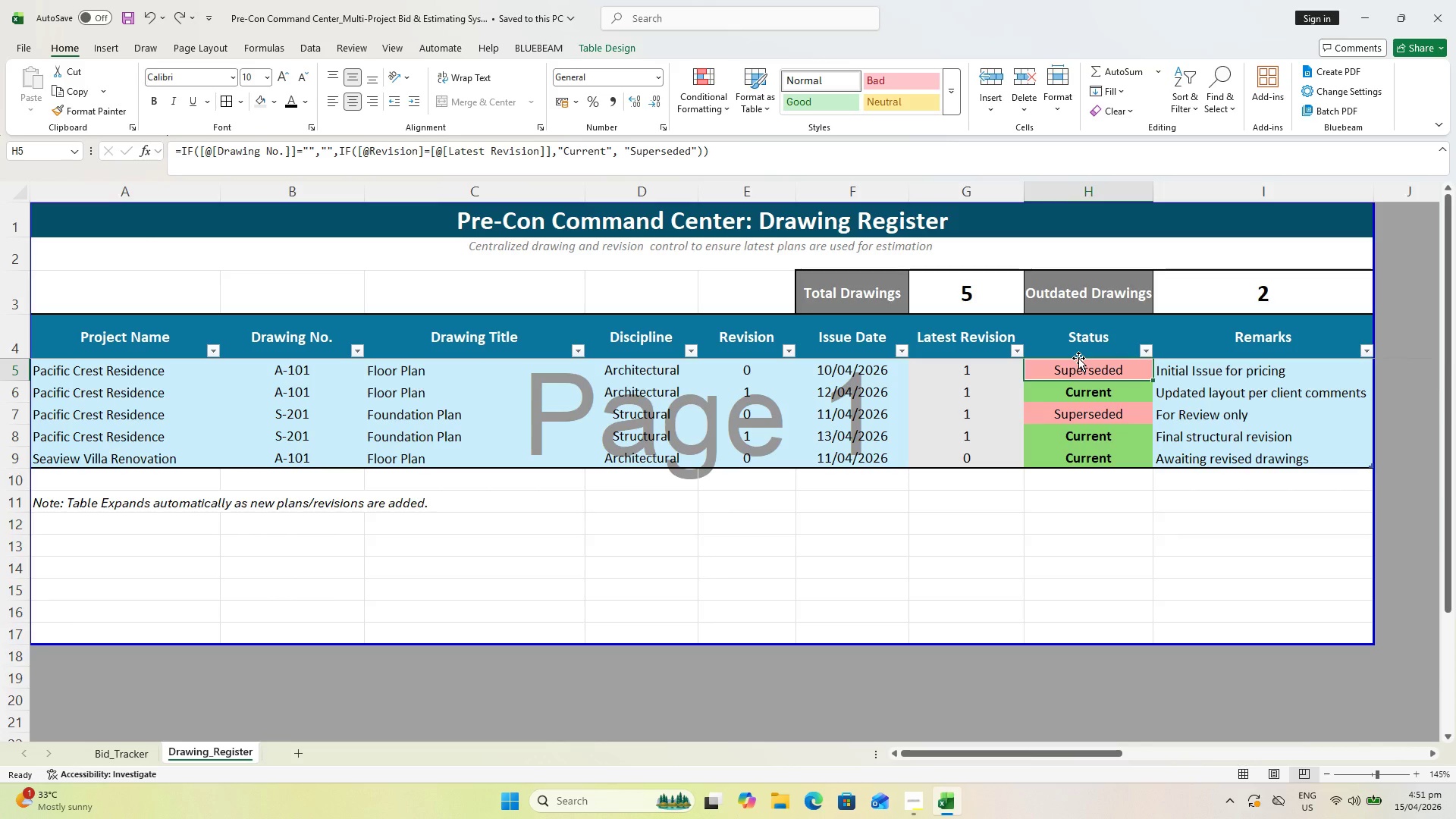 
wait(27.69)
 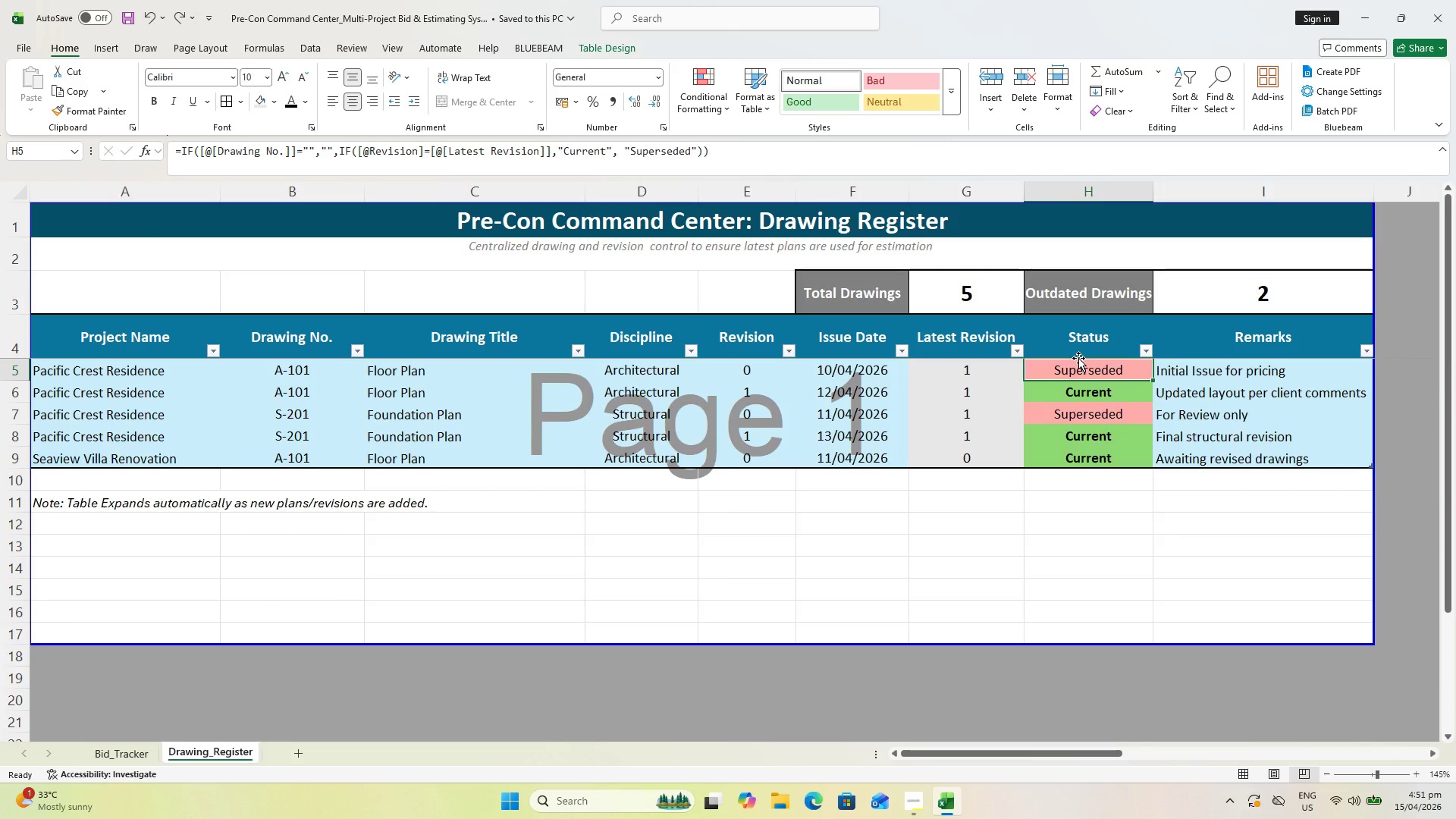 
left_click([753, 457])
 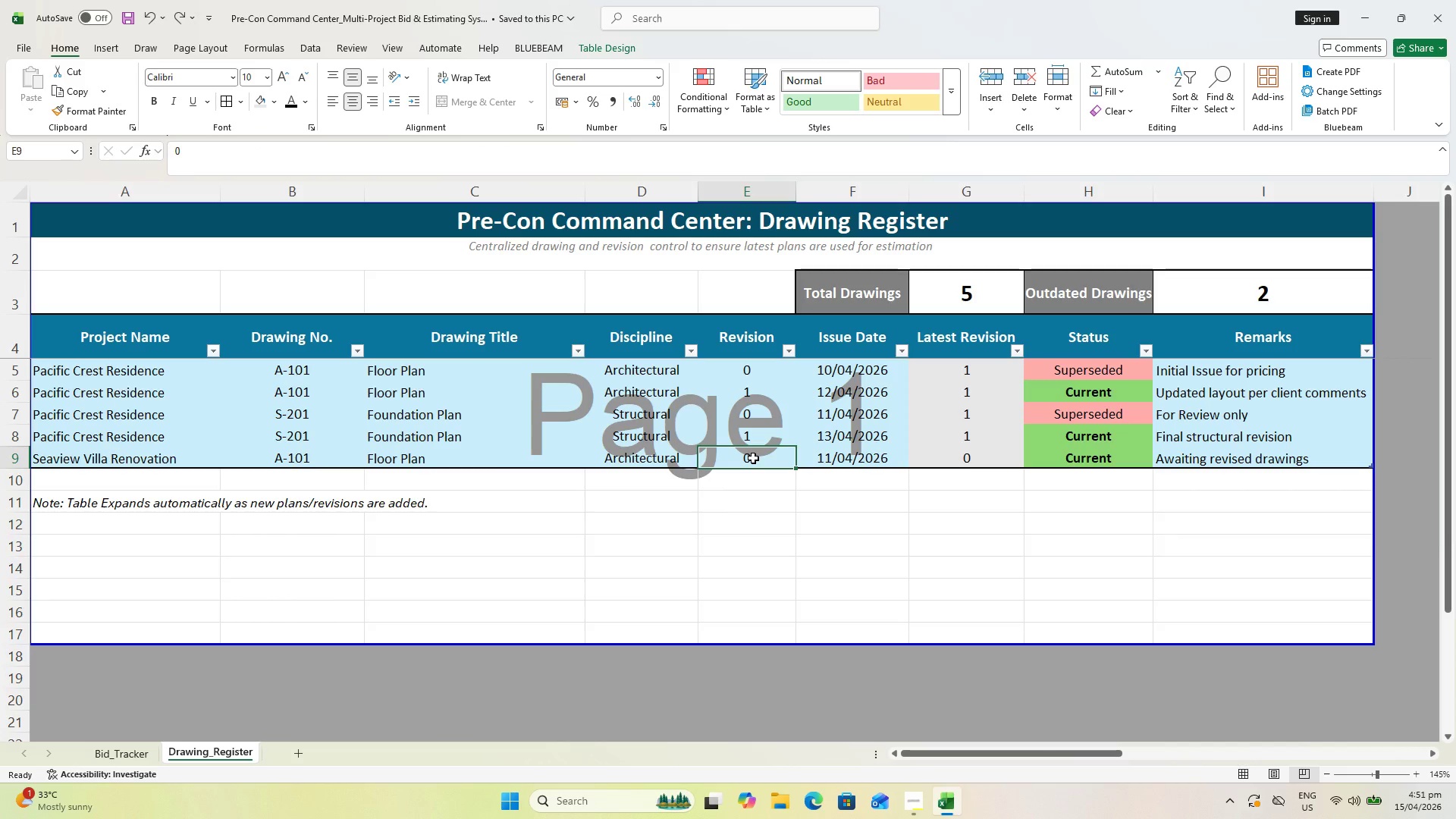 
key(3)
 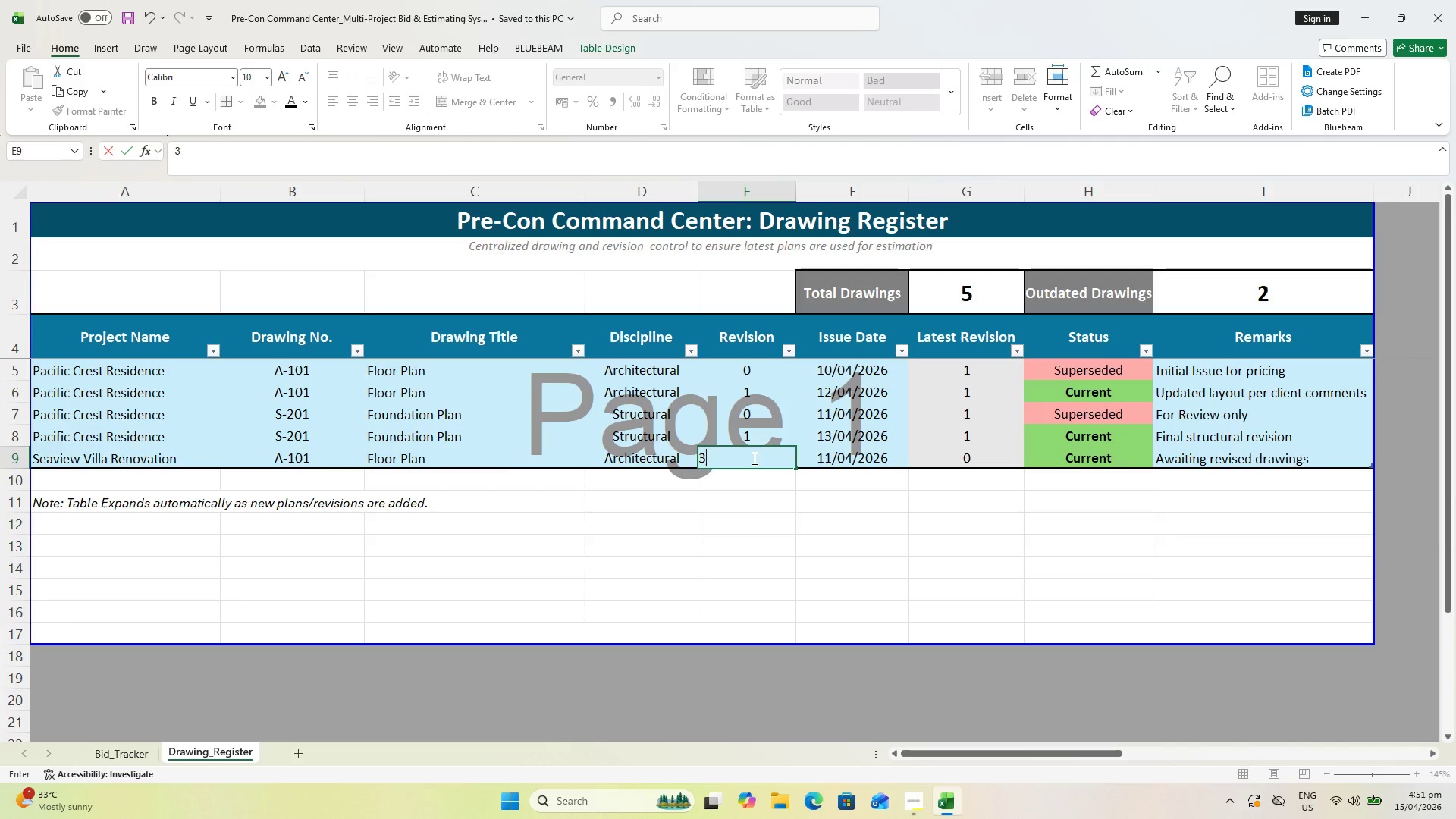 
key(Enter)
 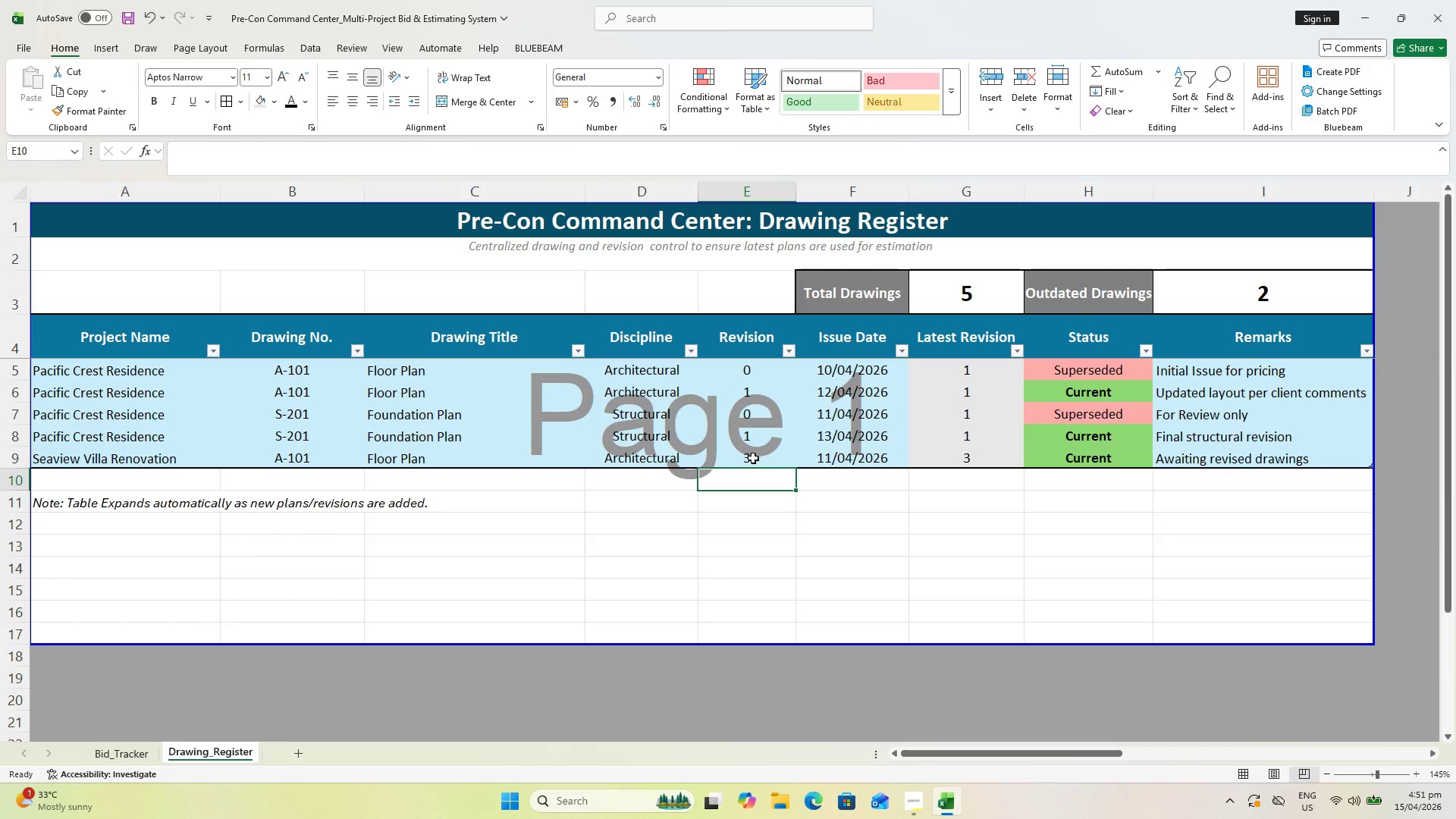 
key(Control+ControlLeft)
 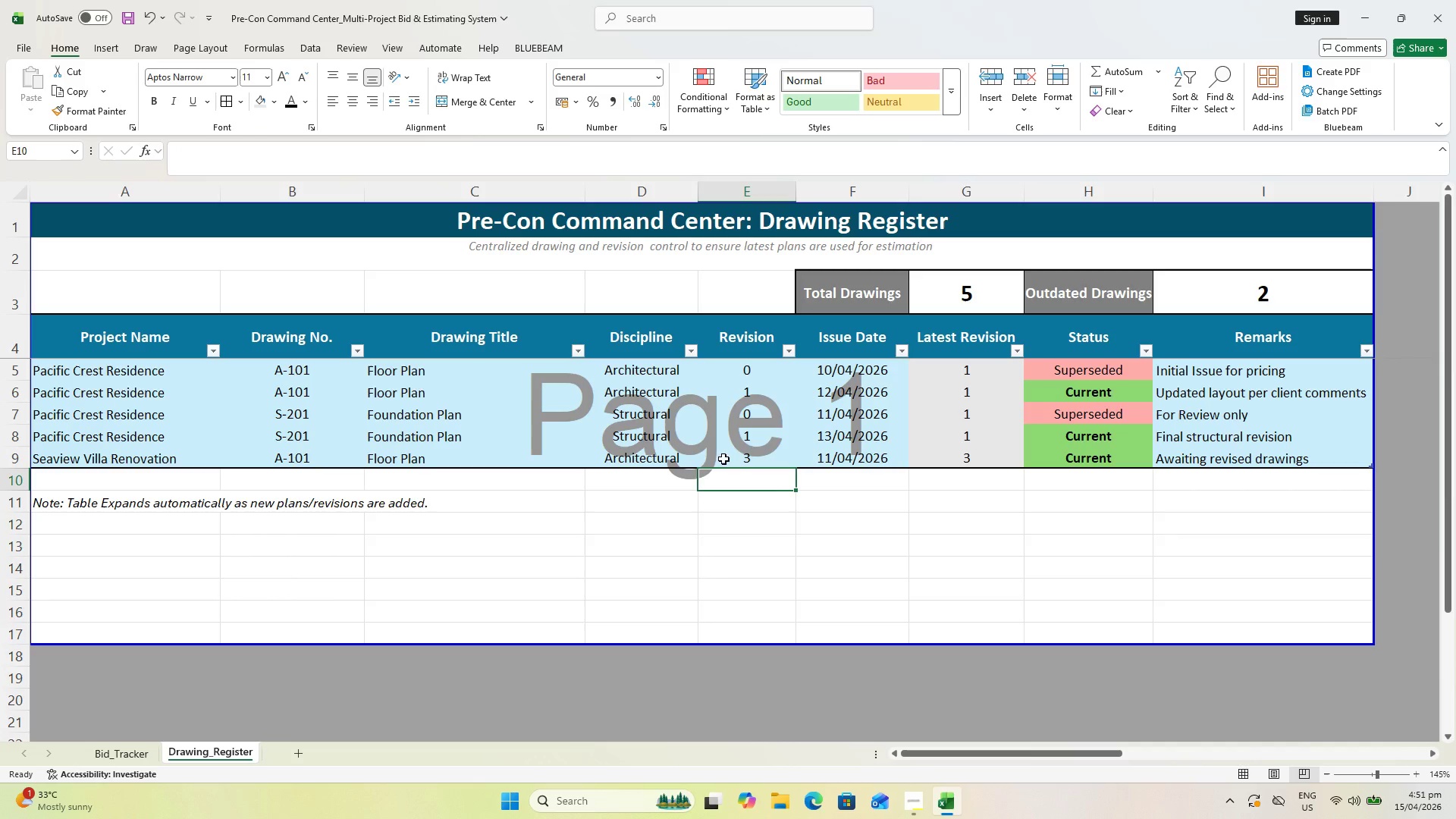 
key(Control+ControlLeft)
 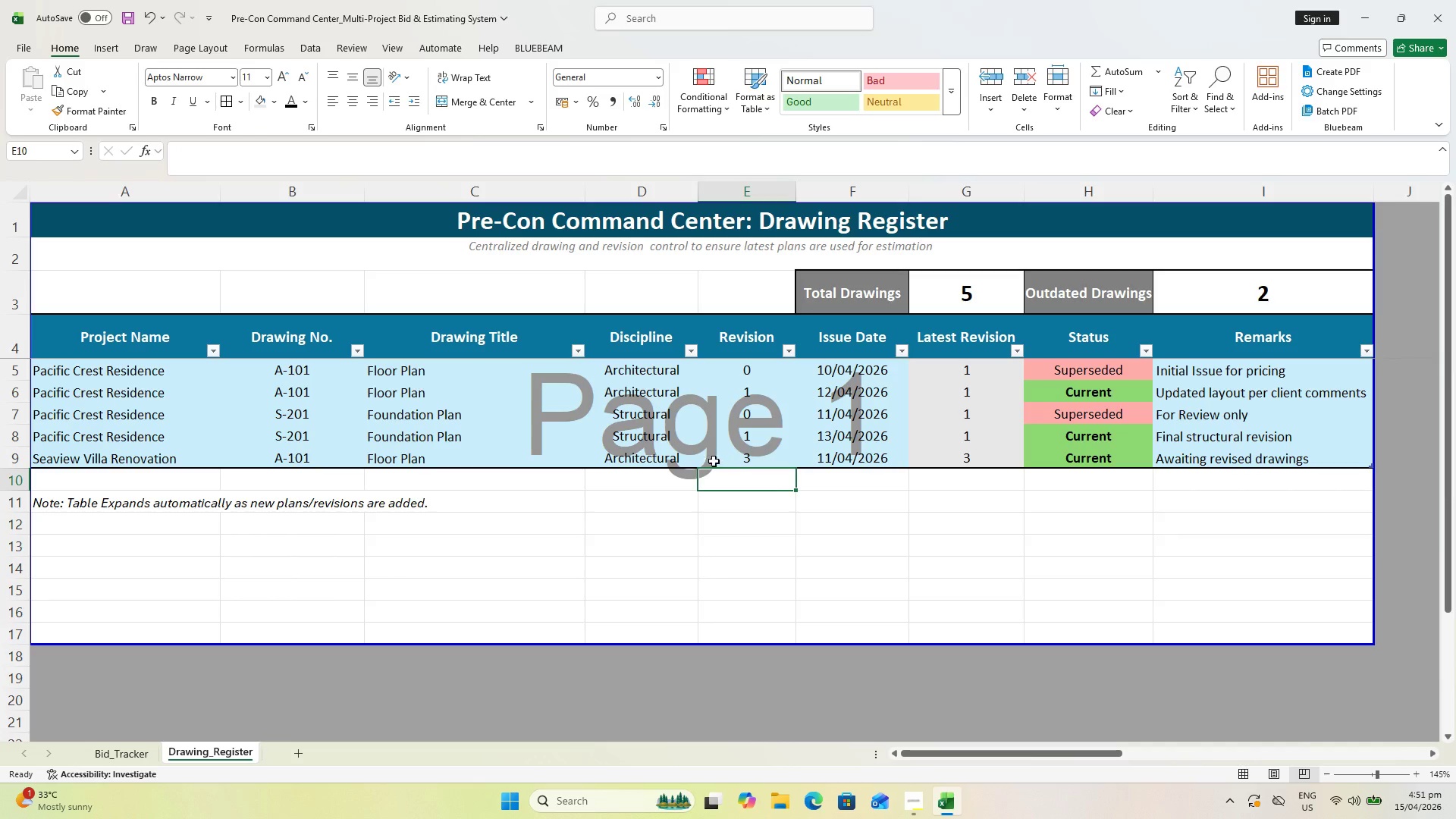 
key(Control+Z)
 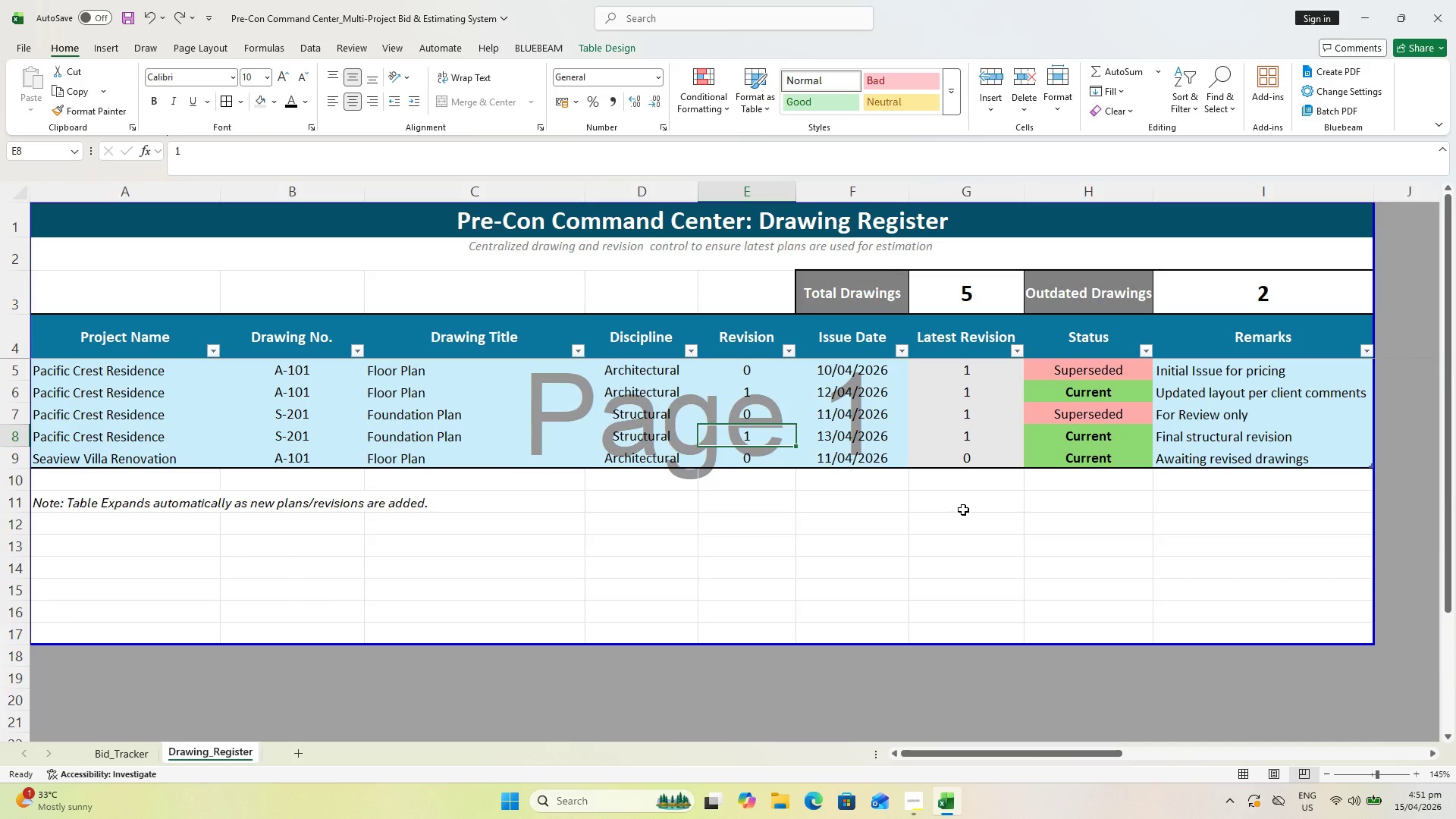 
key(5)
 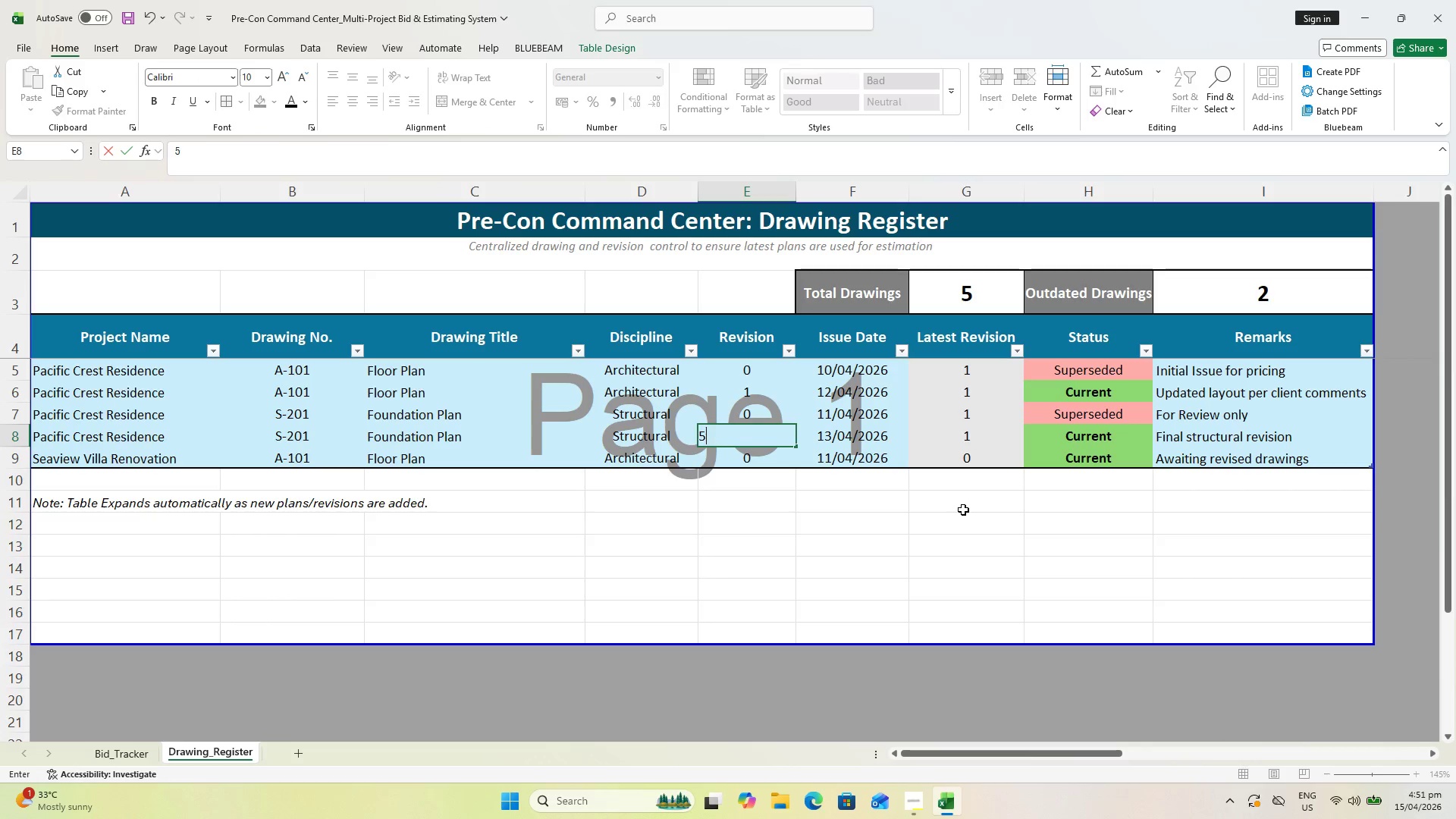 
key(Enter)
 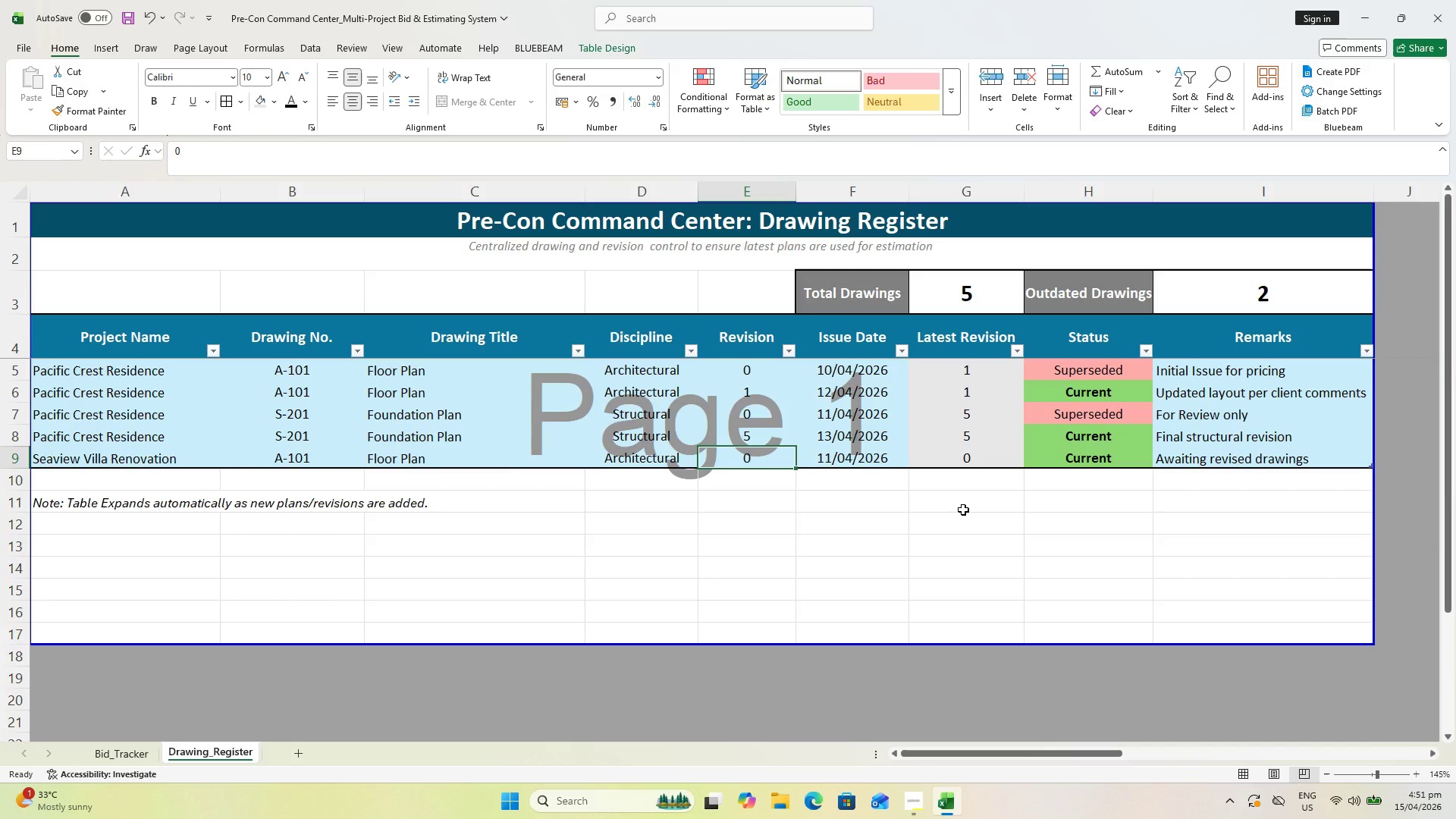 
key(Control+Z)
 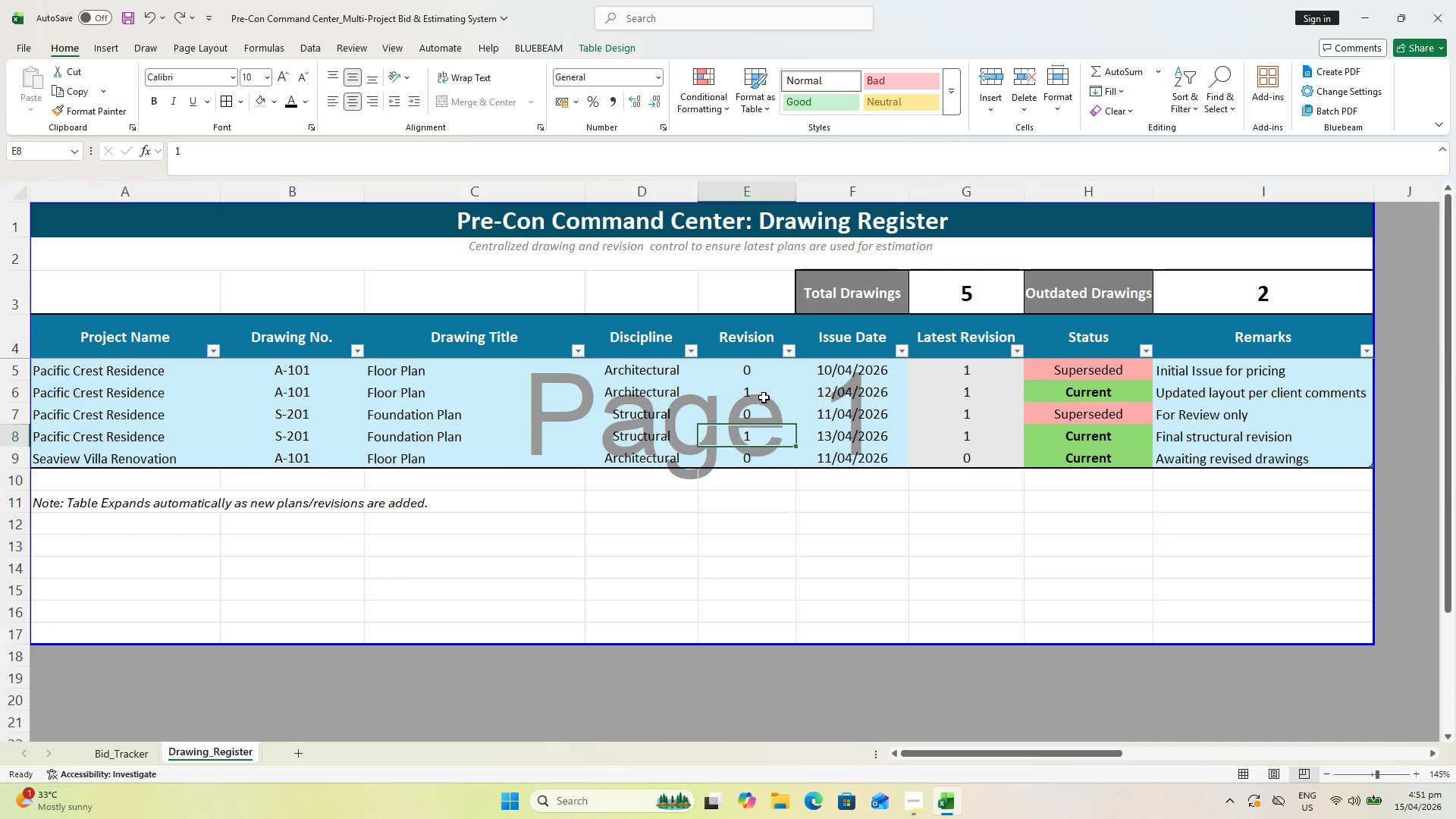 
left_click([751, 384])
 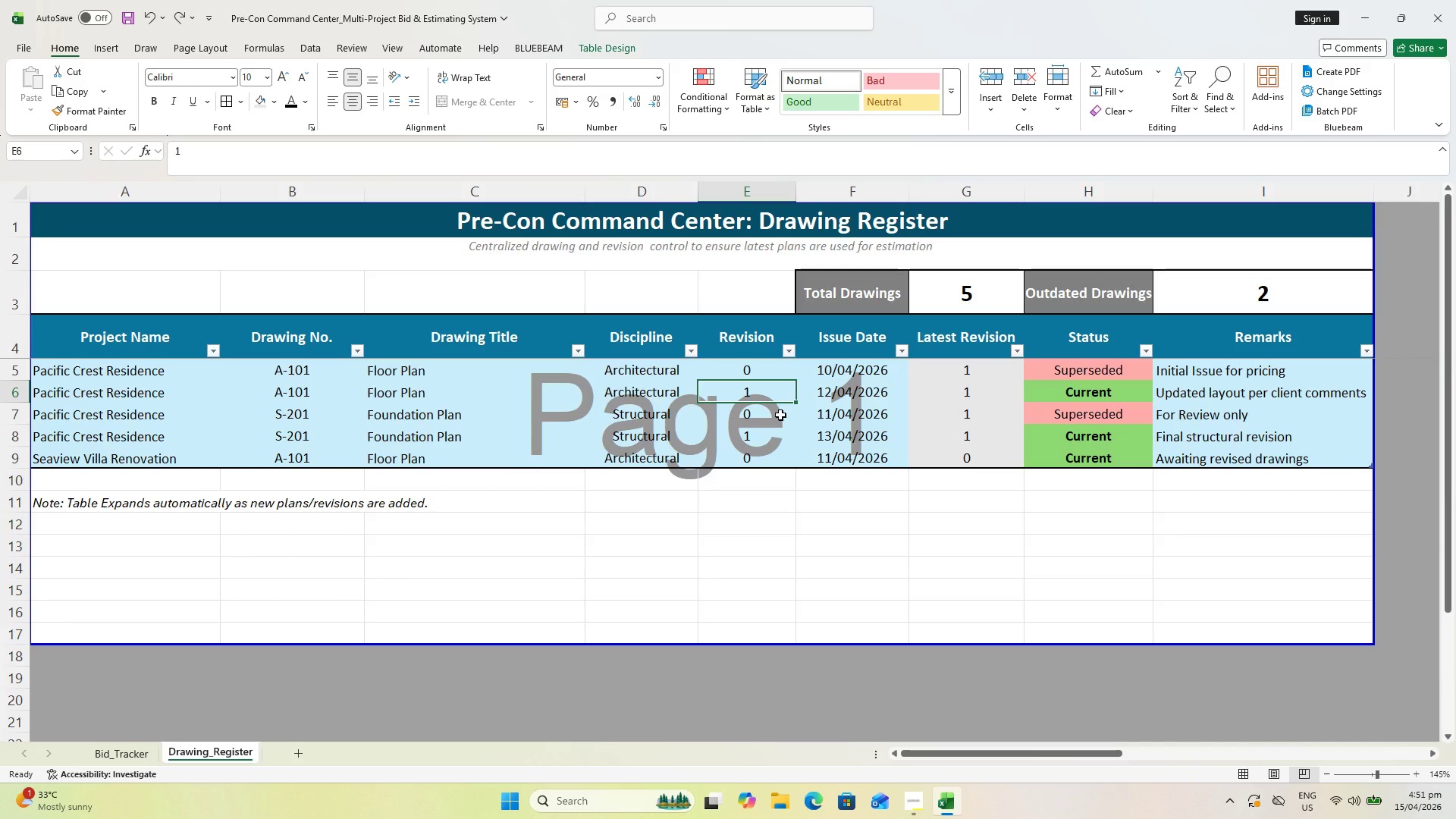 
key(2)
 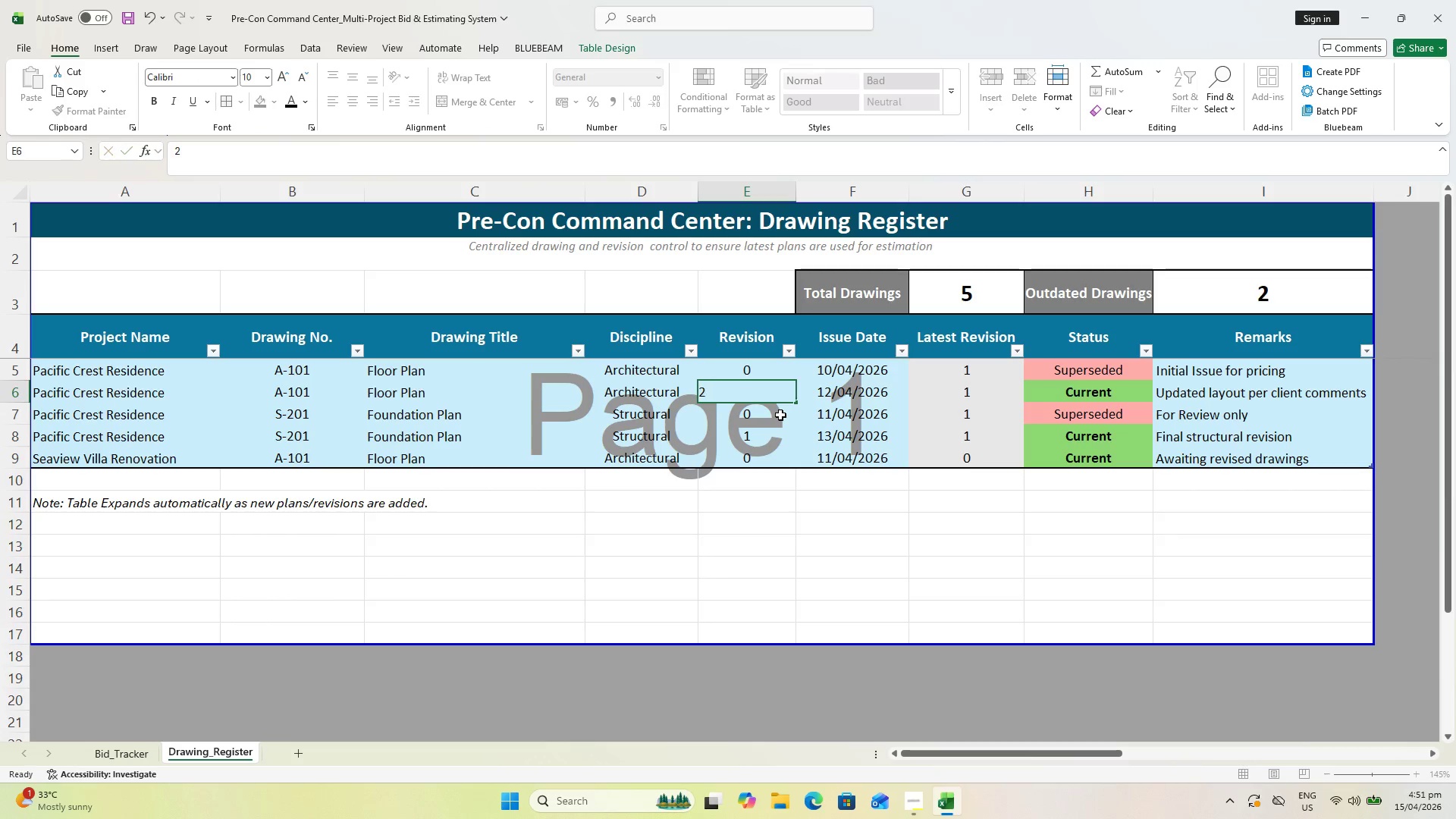 
key(Enter)
 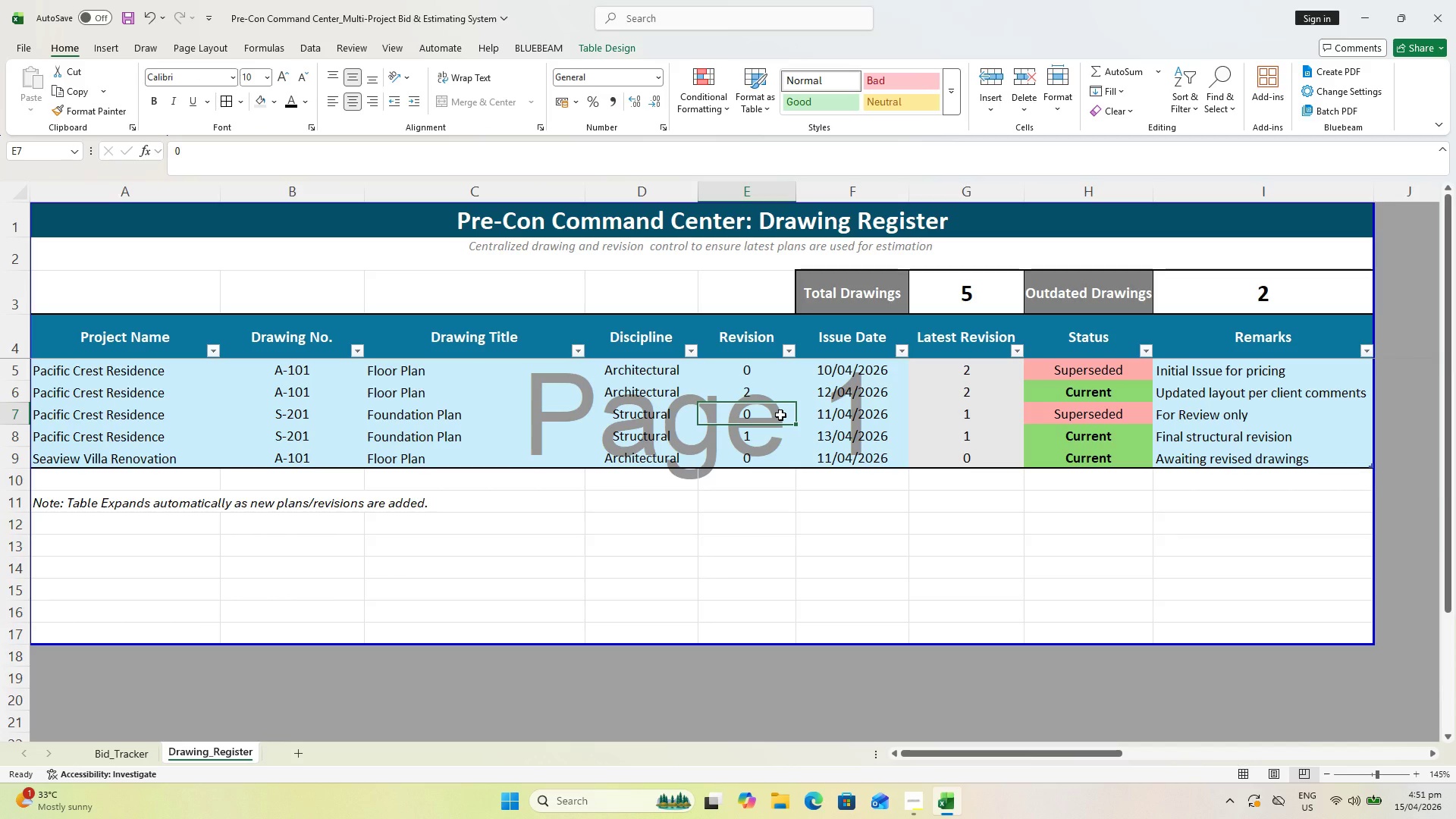 
key(Control+Z)
 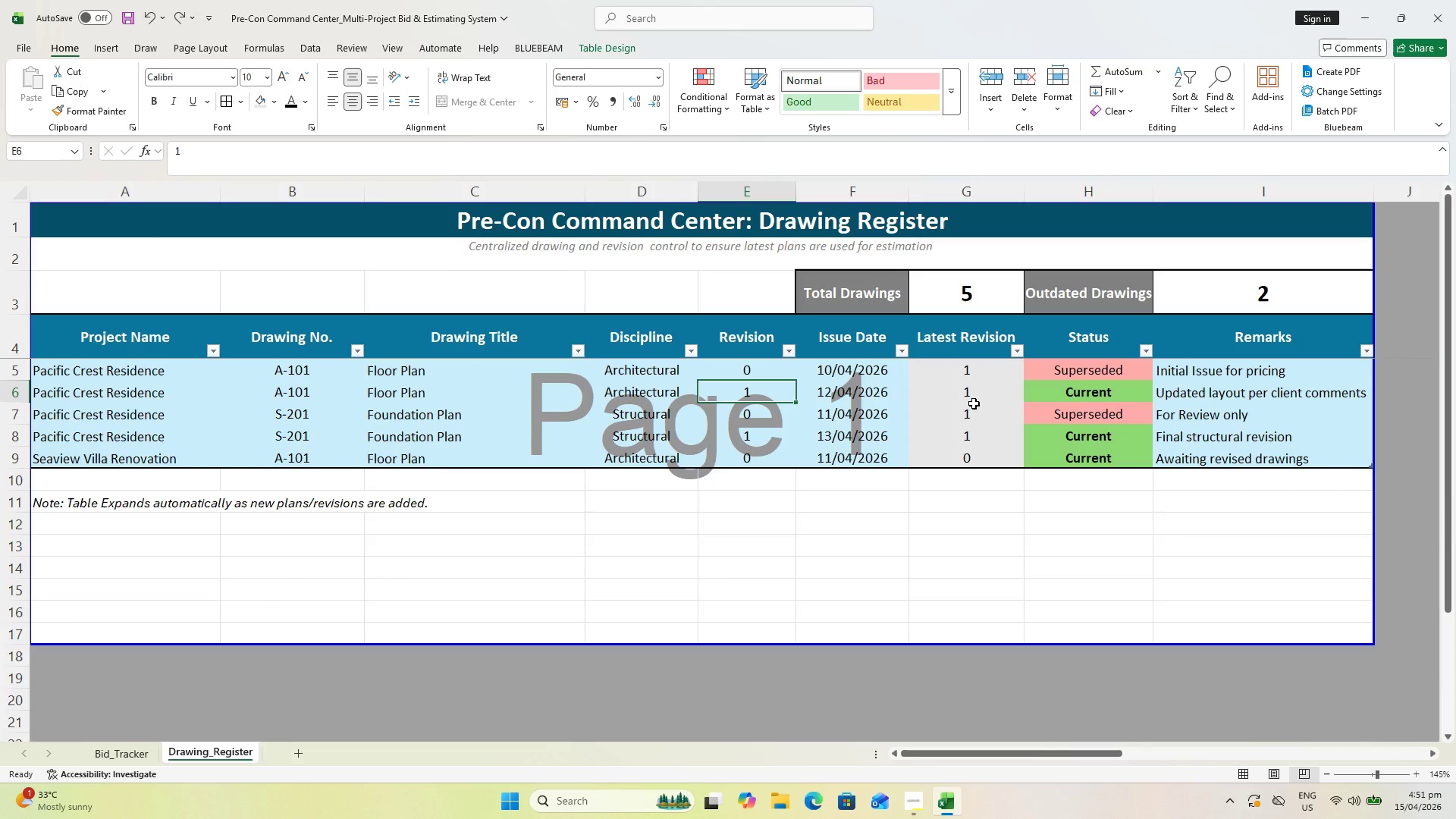 
left_click([974, 403])
 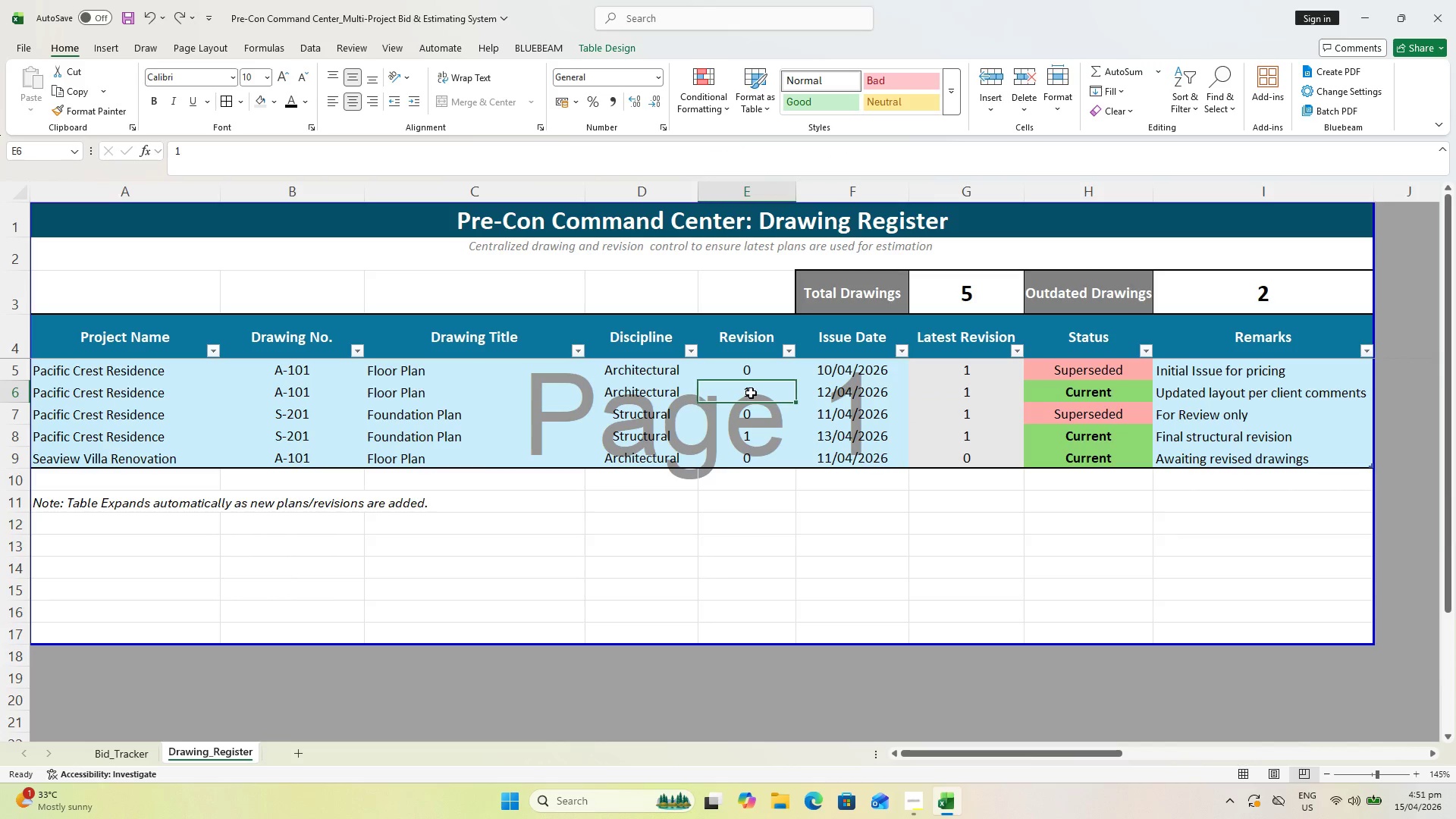 
left_click([751, 379])
 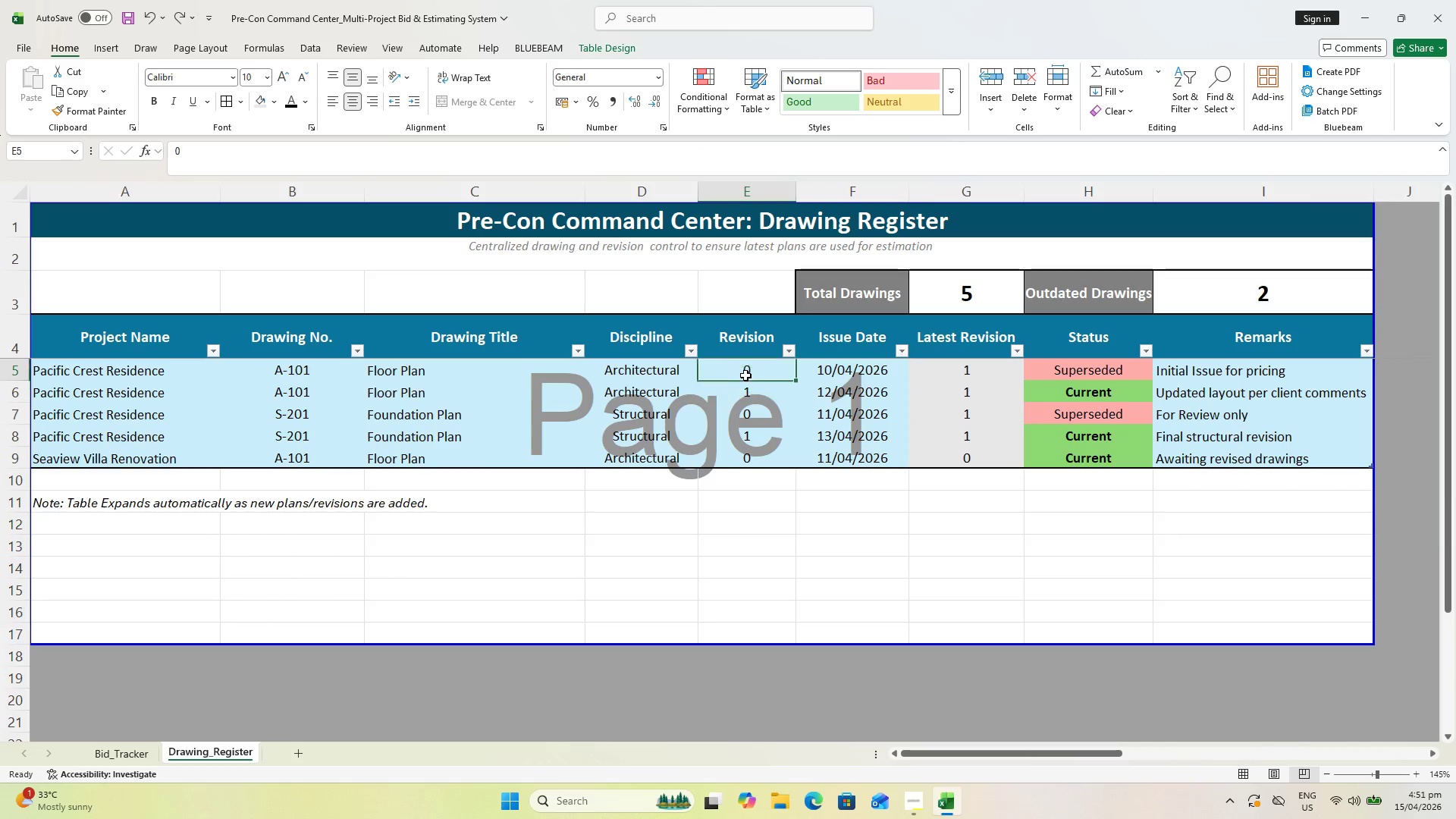 
key(2)